 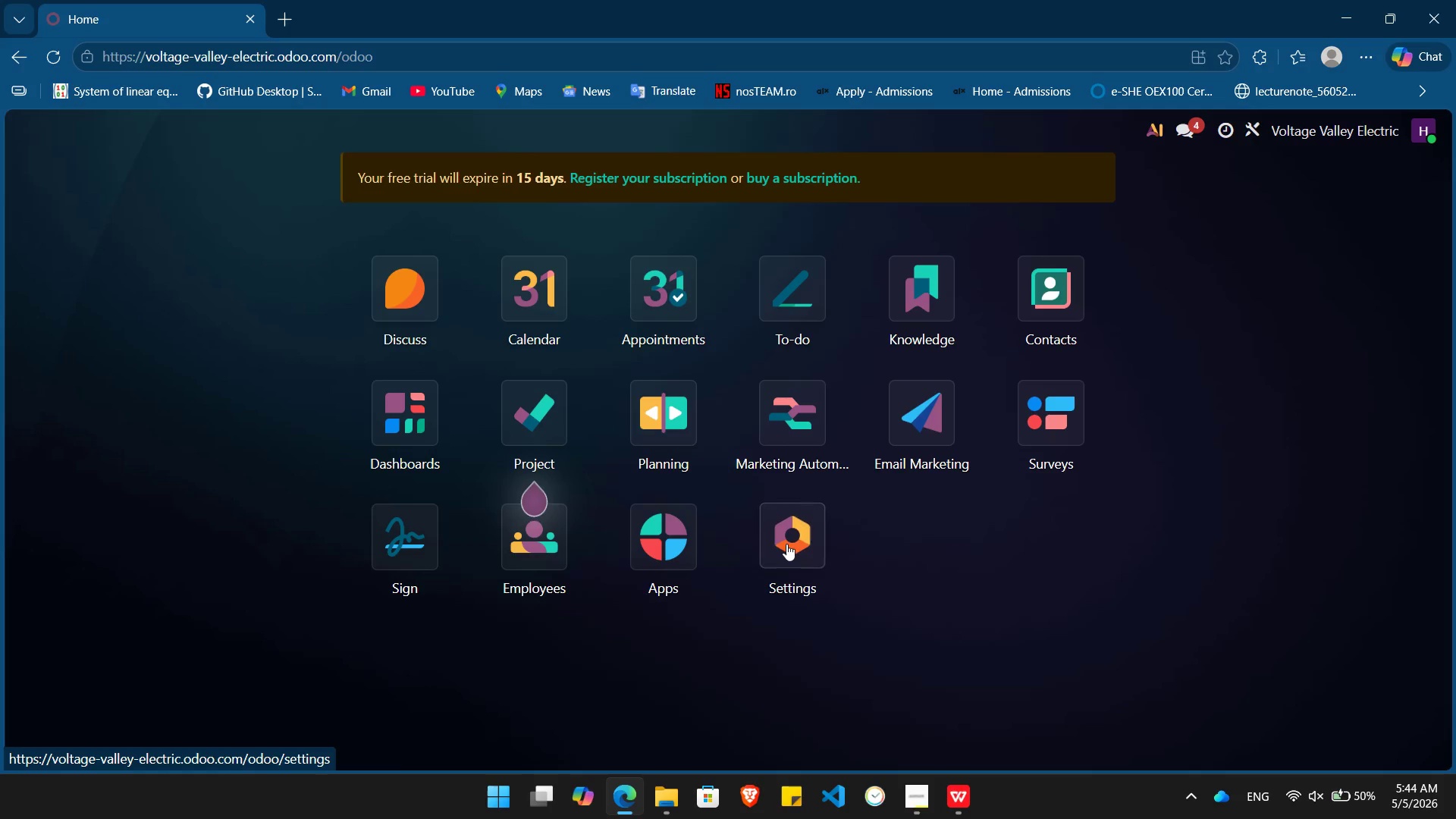 
mouse_move([488, 507])
 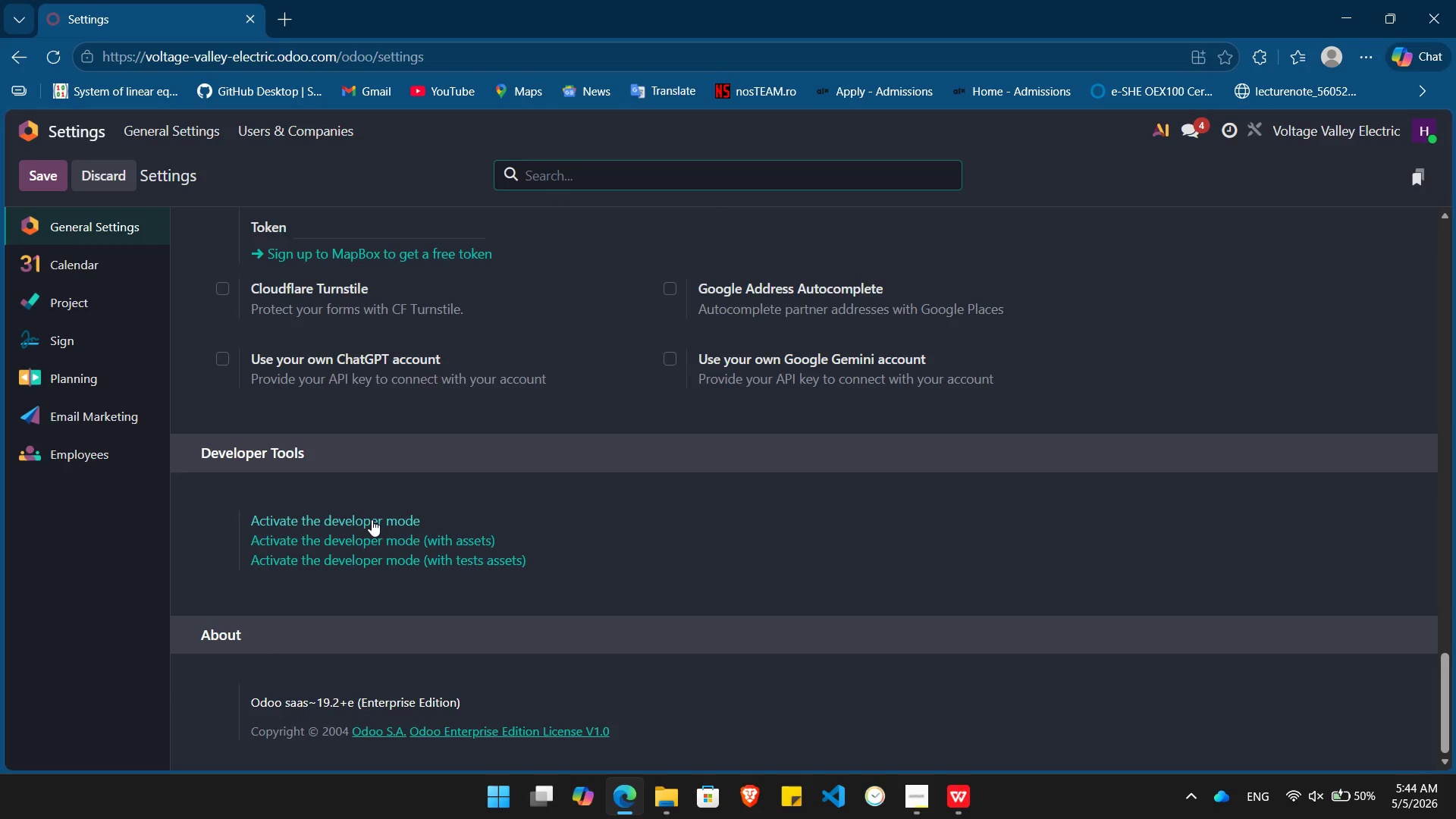 
left_click([372, 519])
 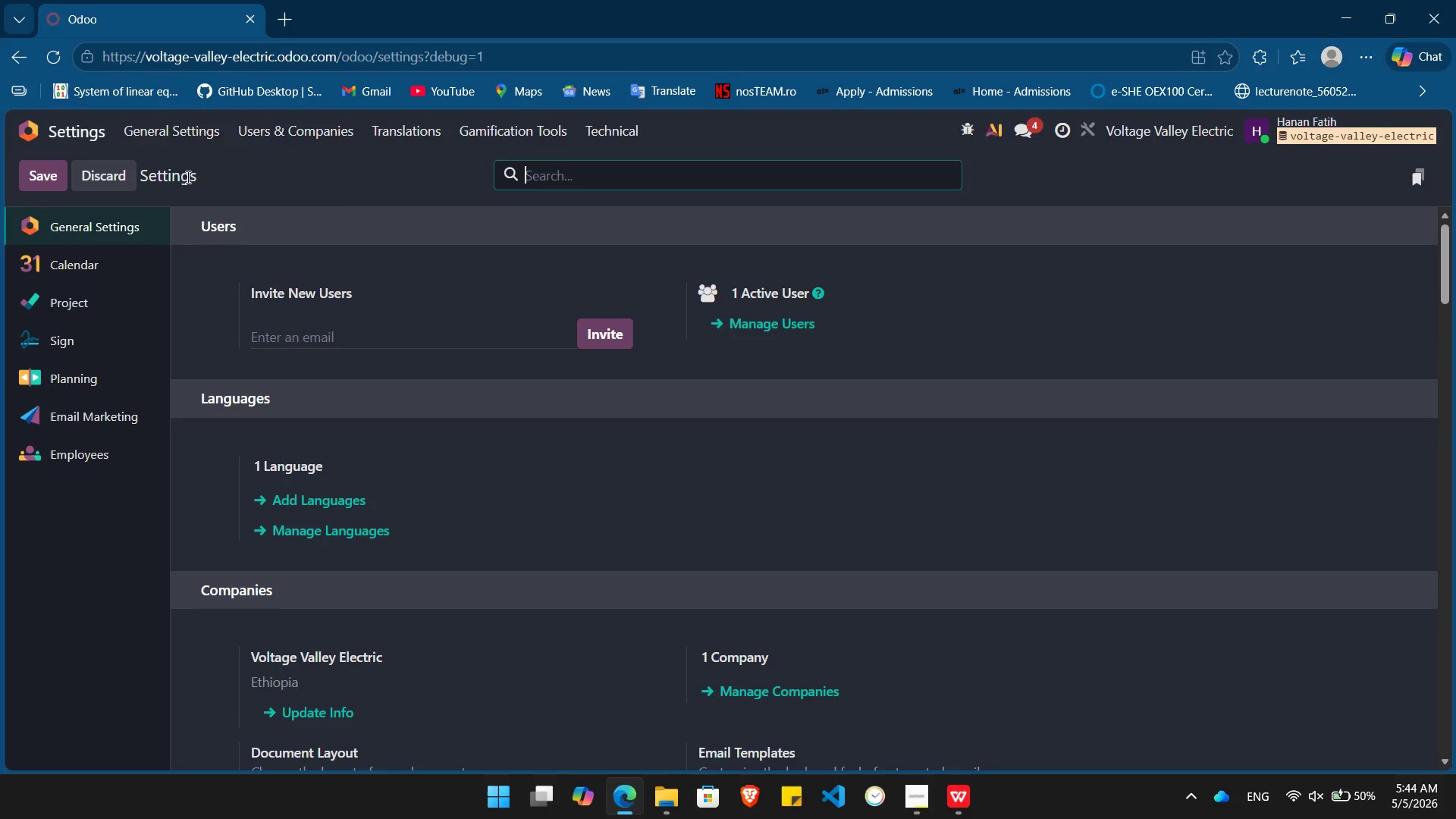 
wait(5.01)
 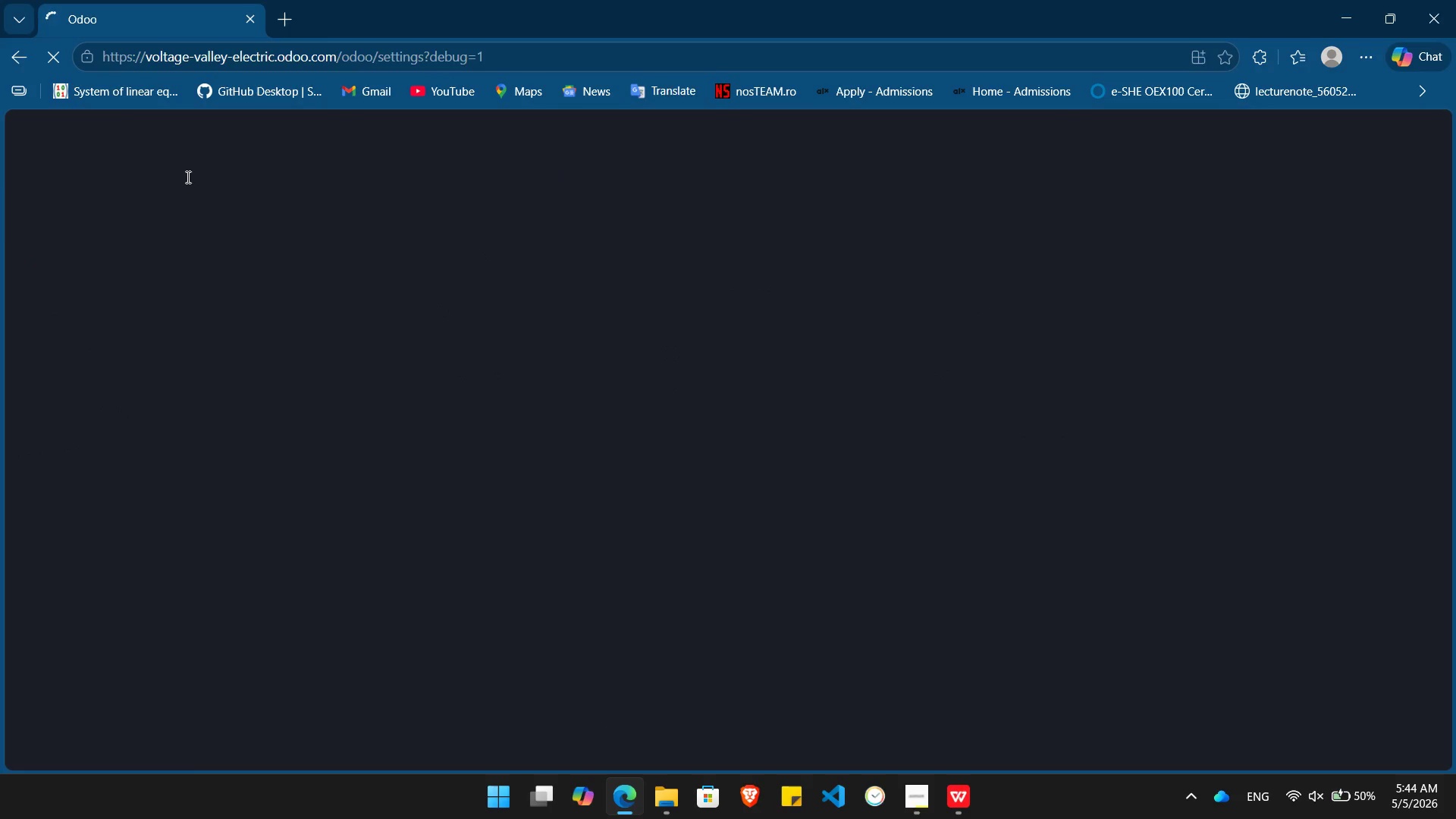 
left_click([79, 140])
 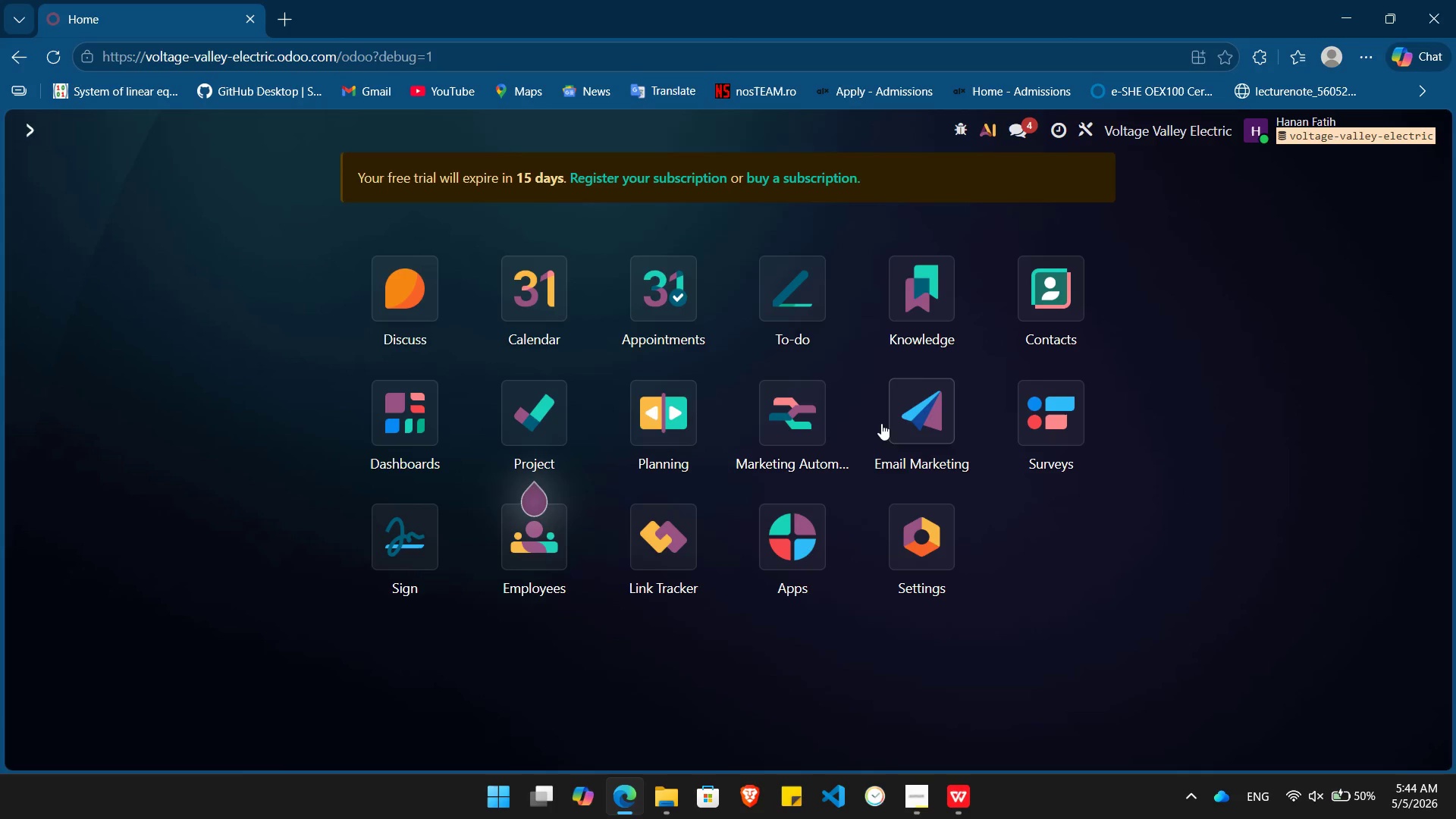 
wait(6.58)
 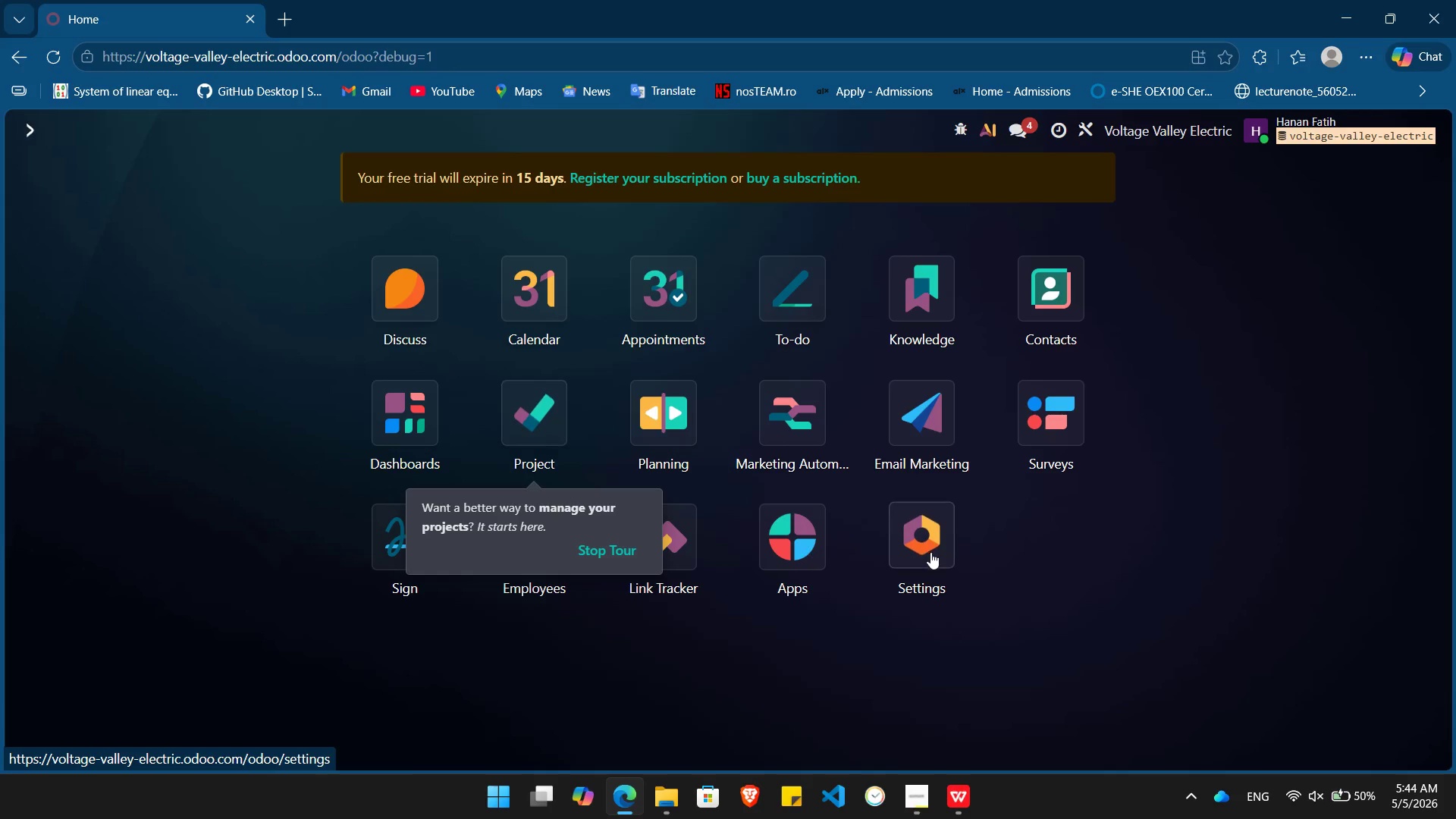 
key(Alt+AltLeft)
 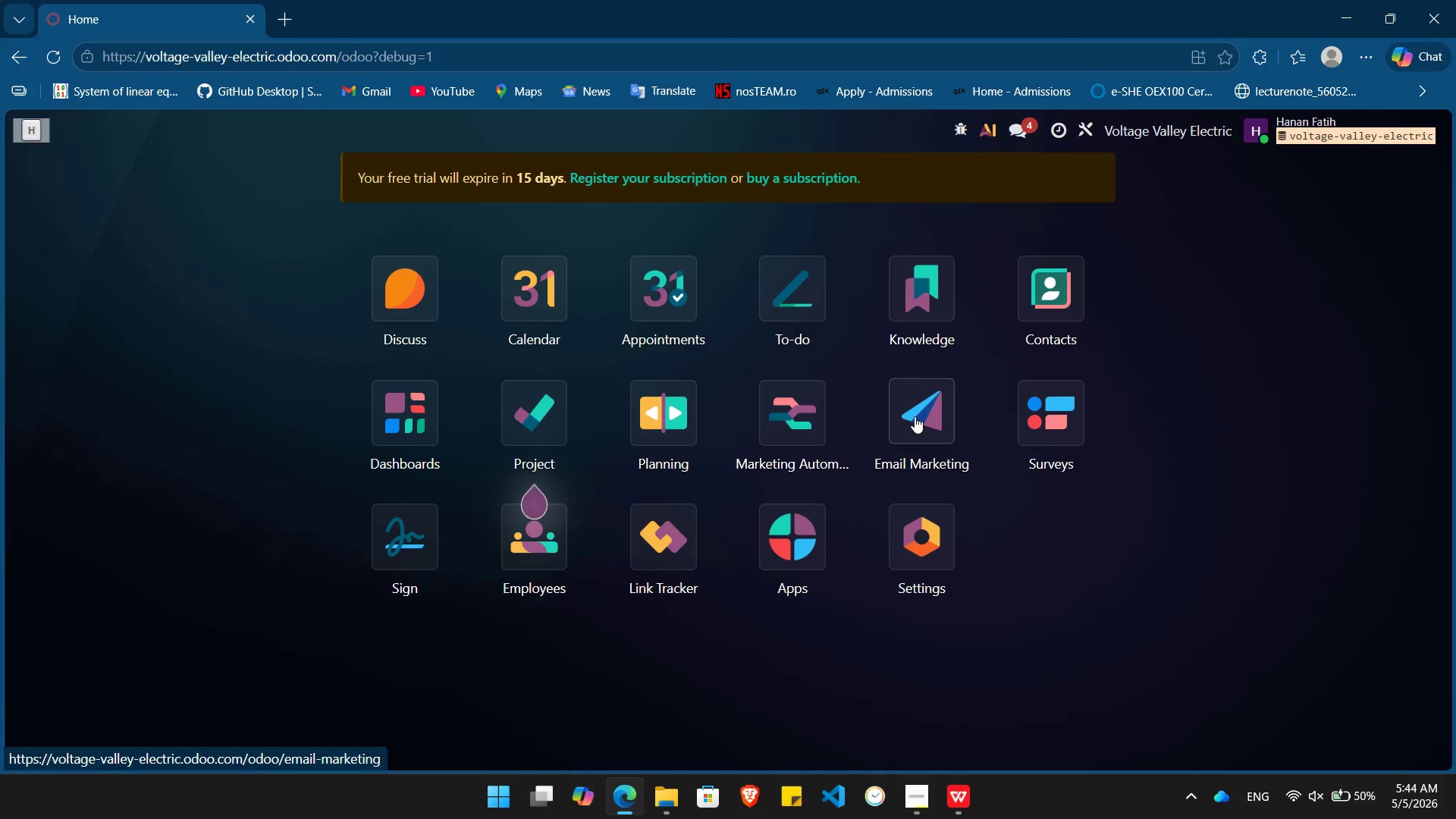 
key(Alt+Tab)